 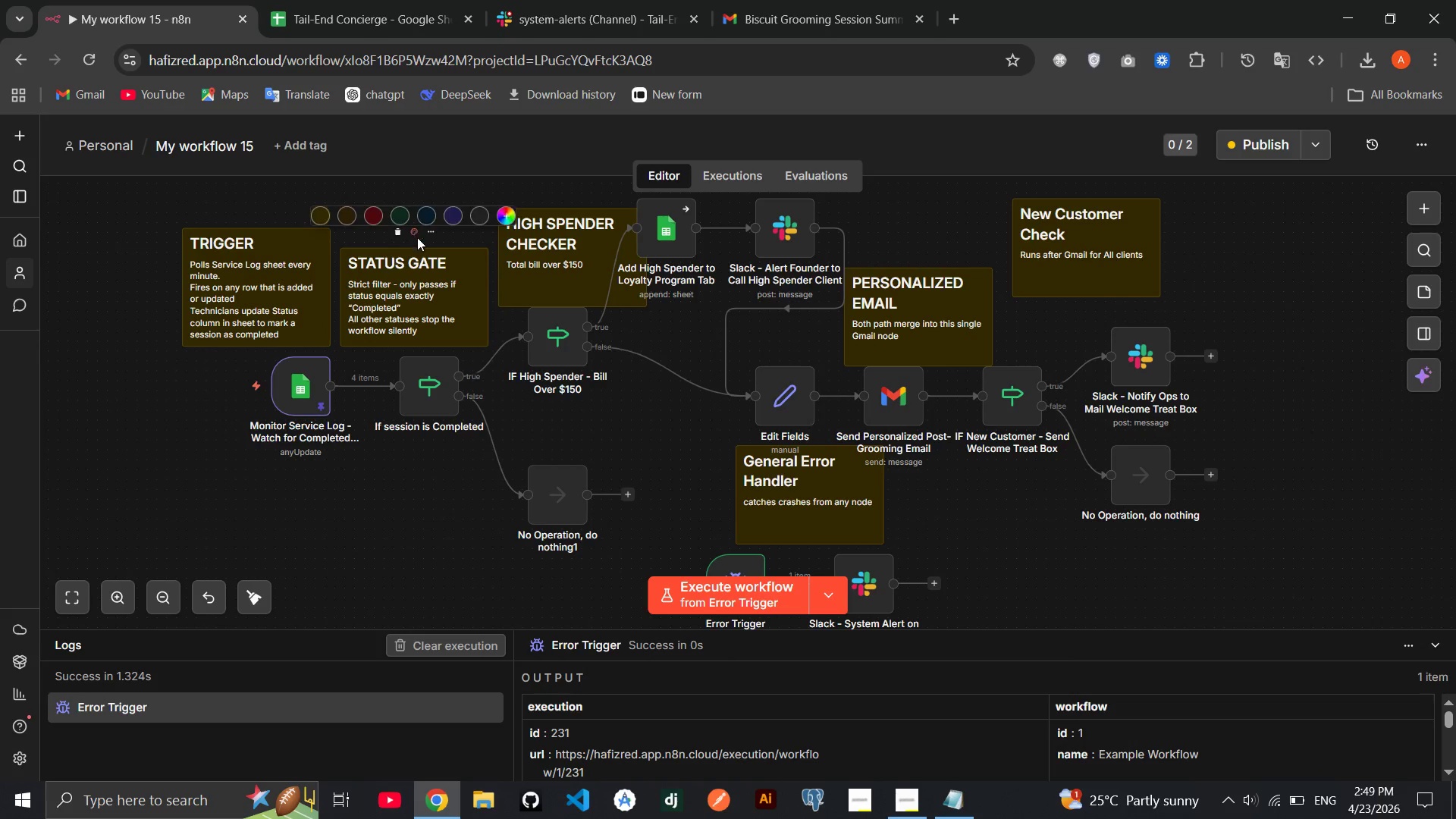 
left_click([377, 216])
 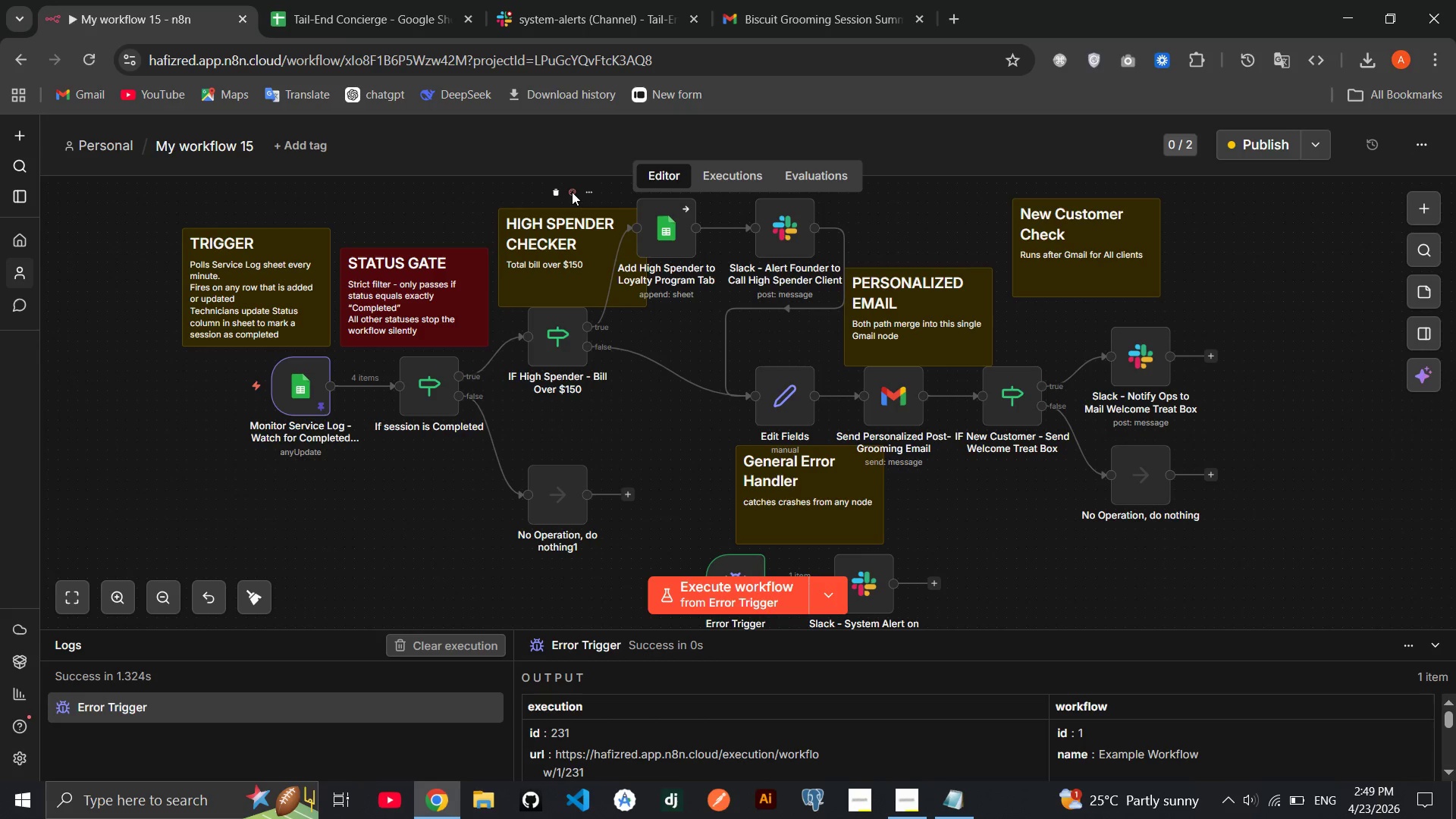 
left_click([572, 192])
 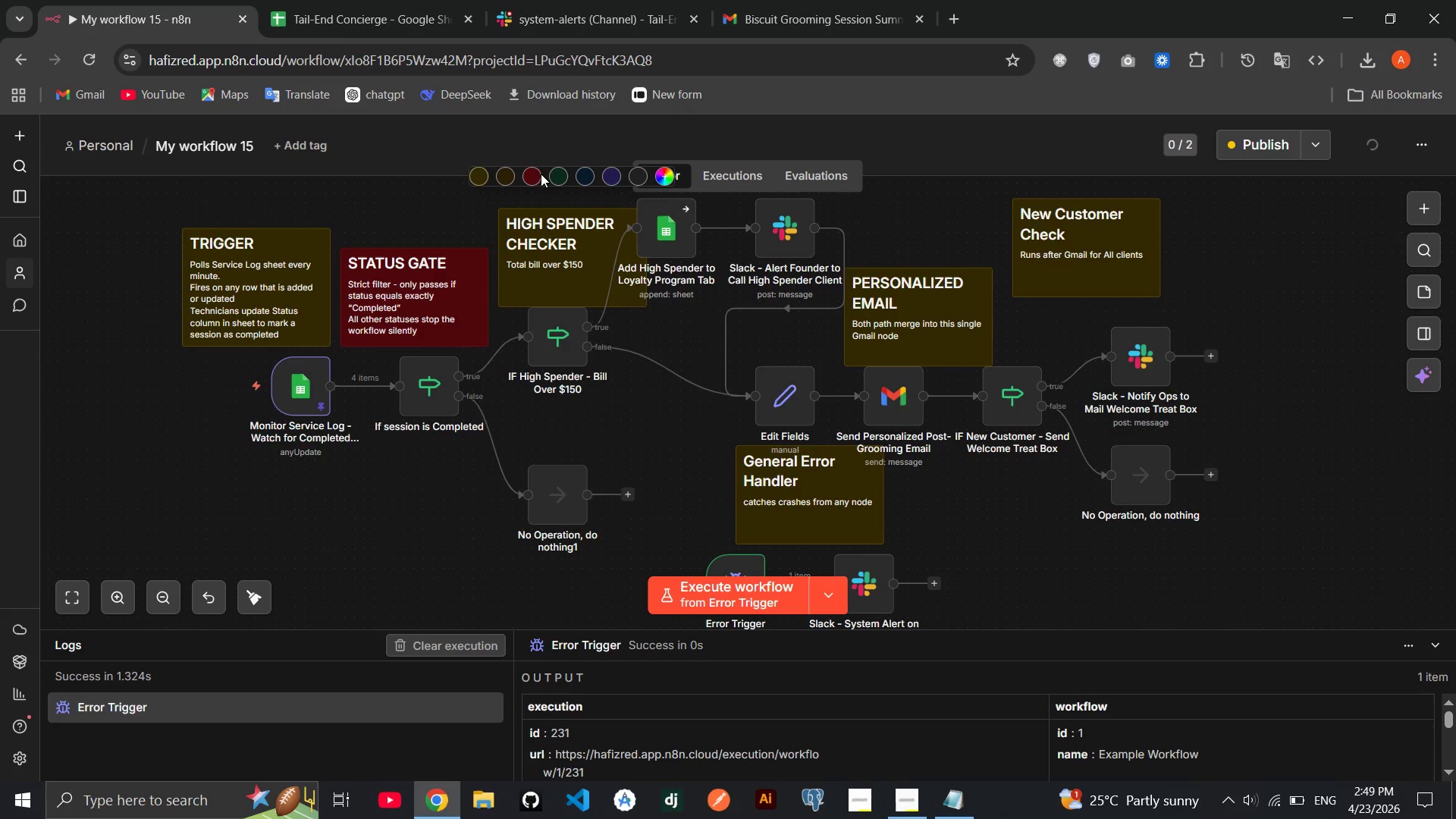 
left_click([537, 173])
 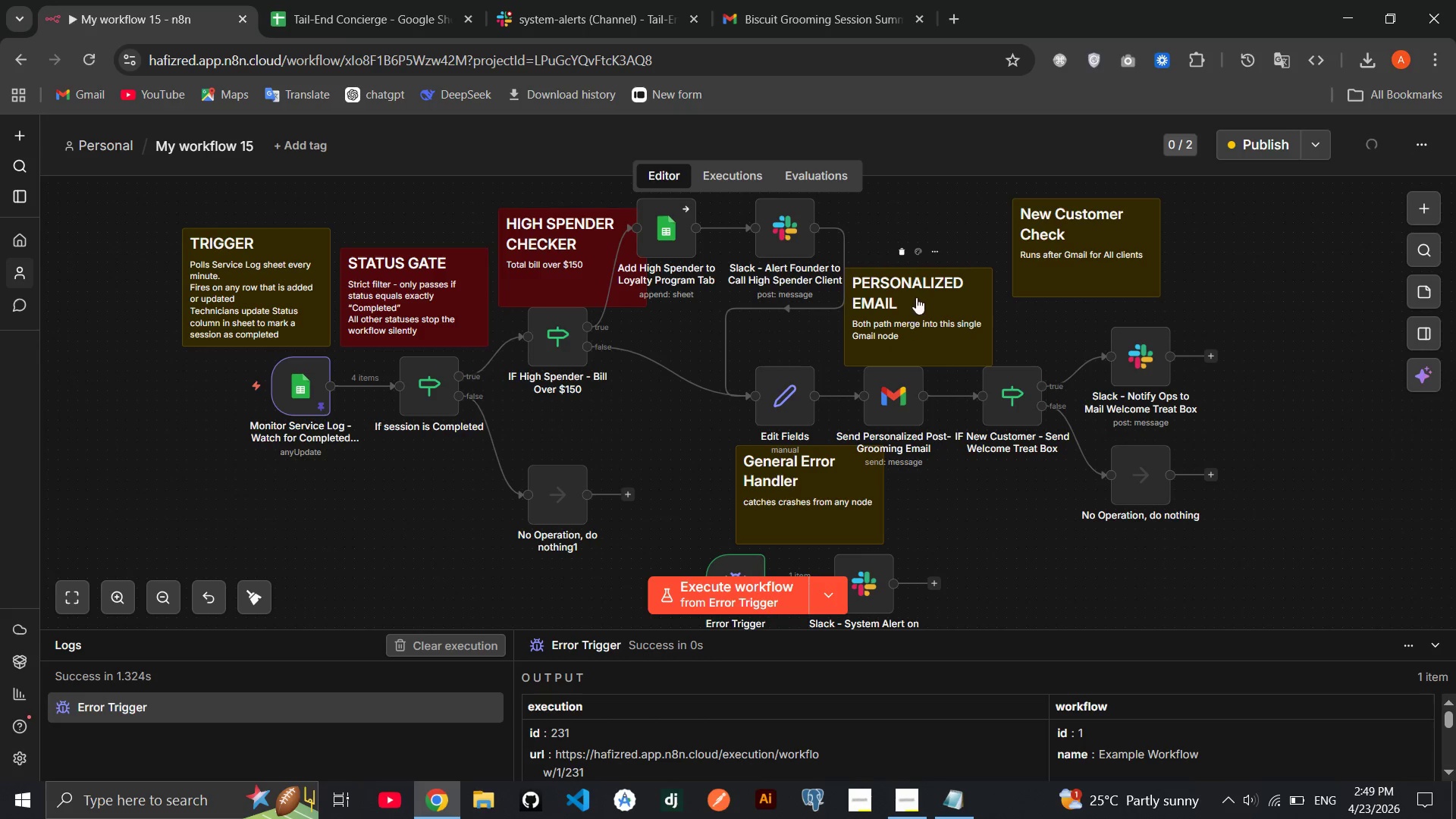 
left_click([923, 249])
 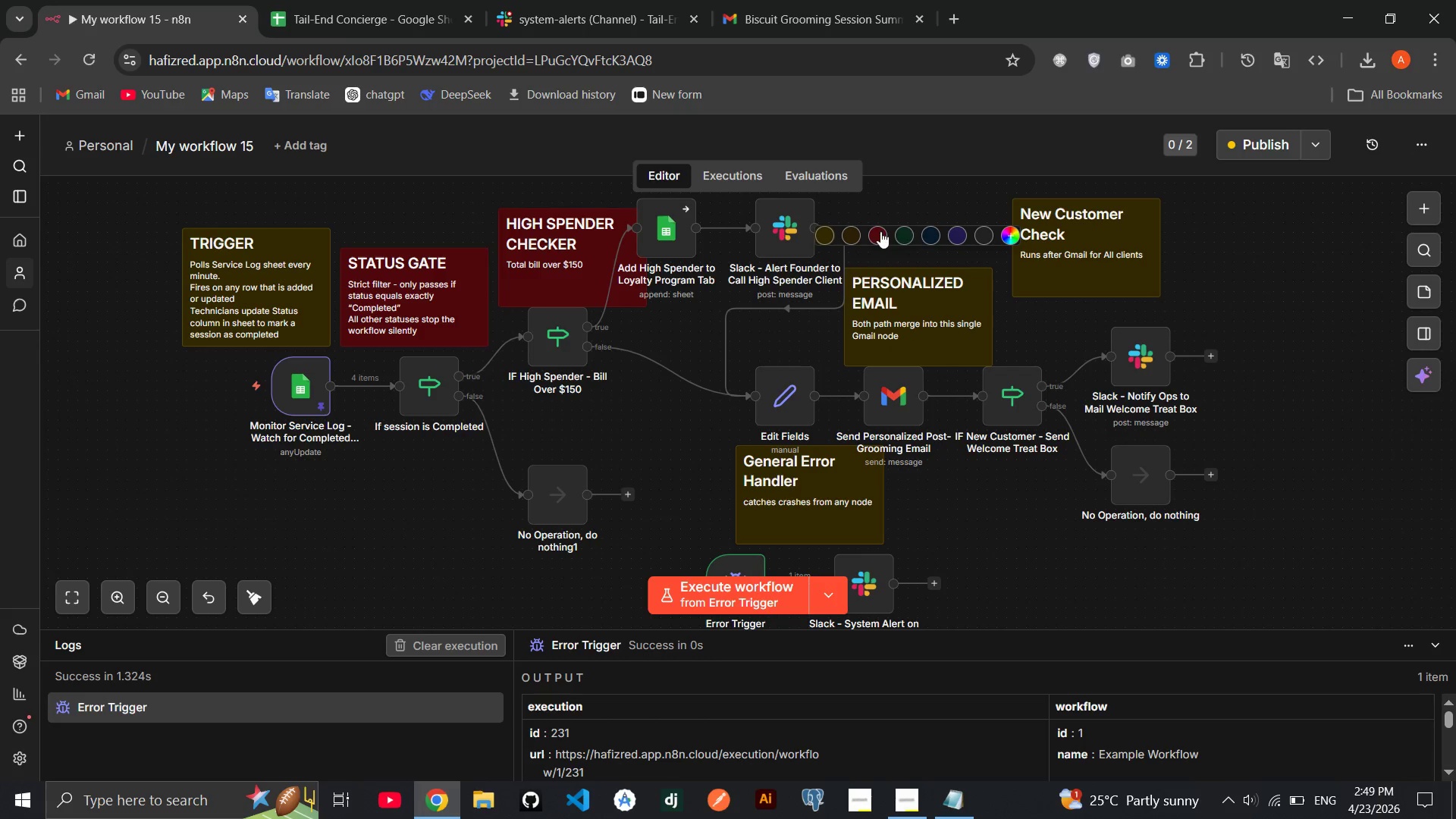 
left_click([880, 231])
 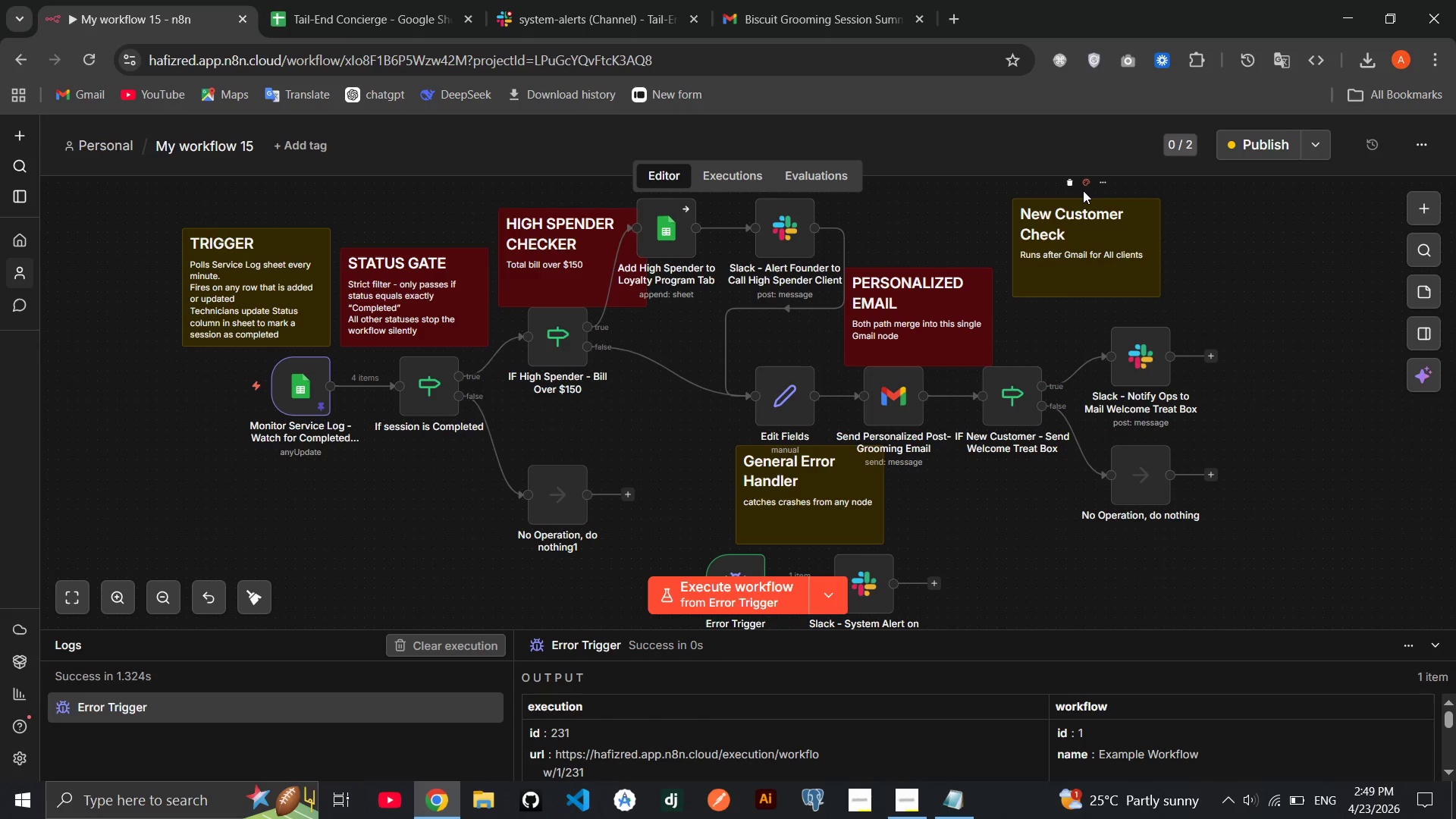 
left_click([1083, 190])
 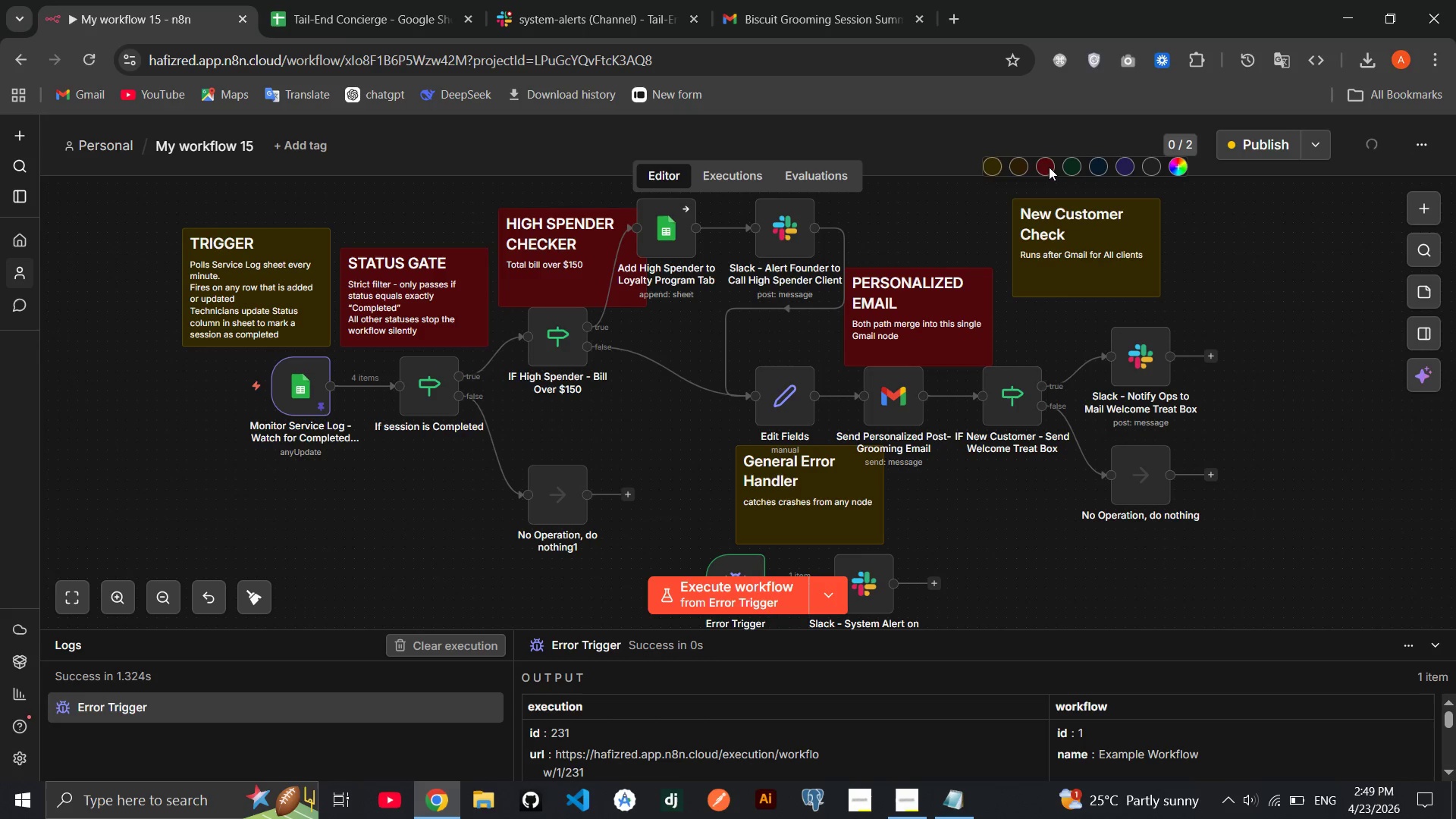 
left_click([1045, 165])
 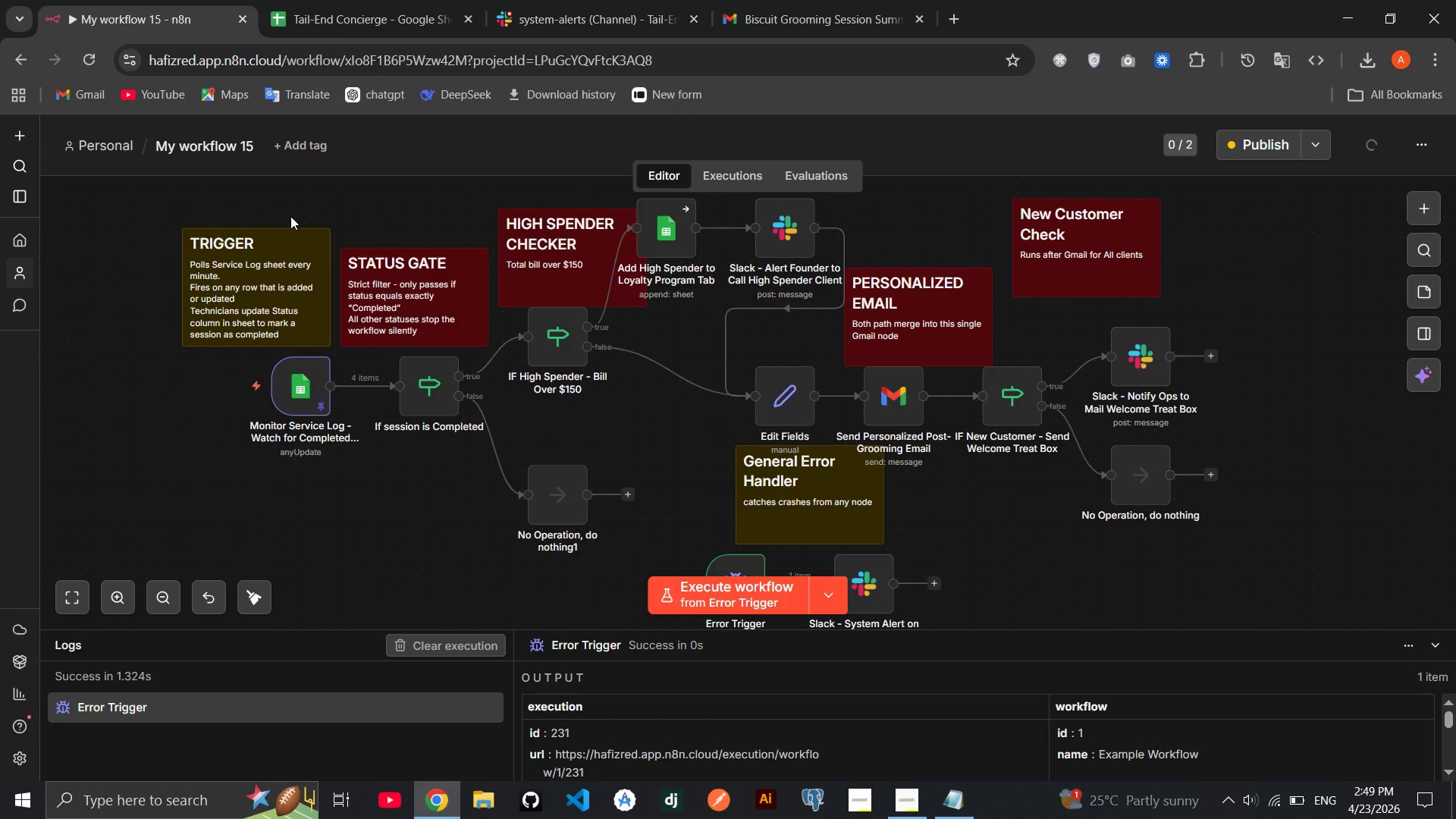 
left_click([256, 212])
 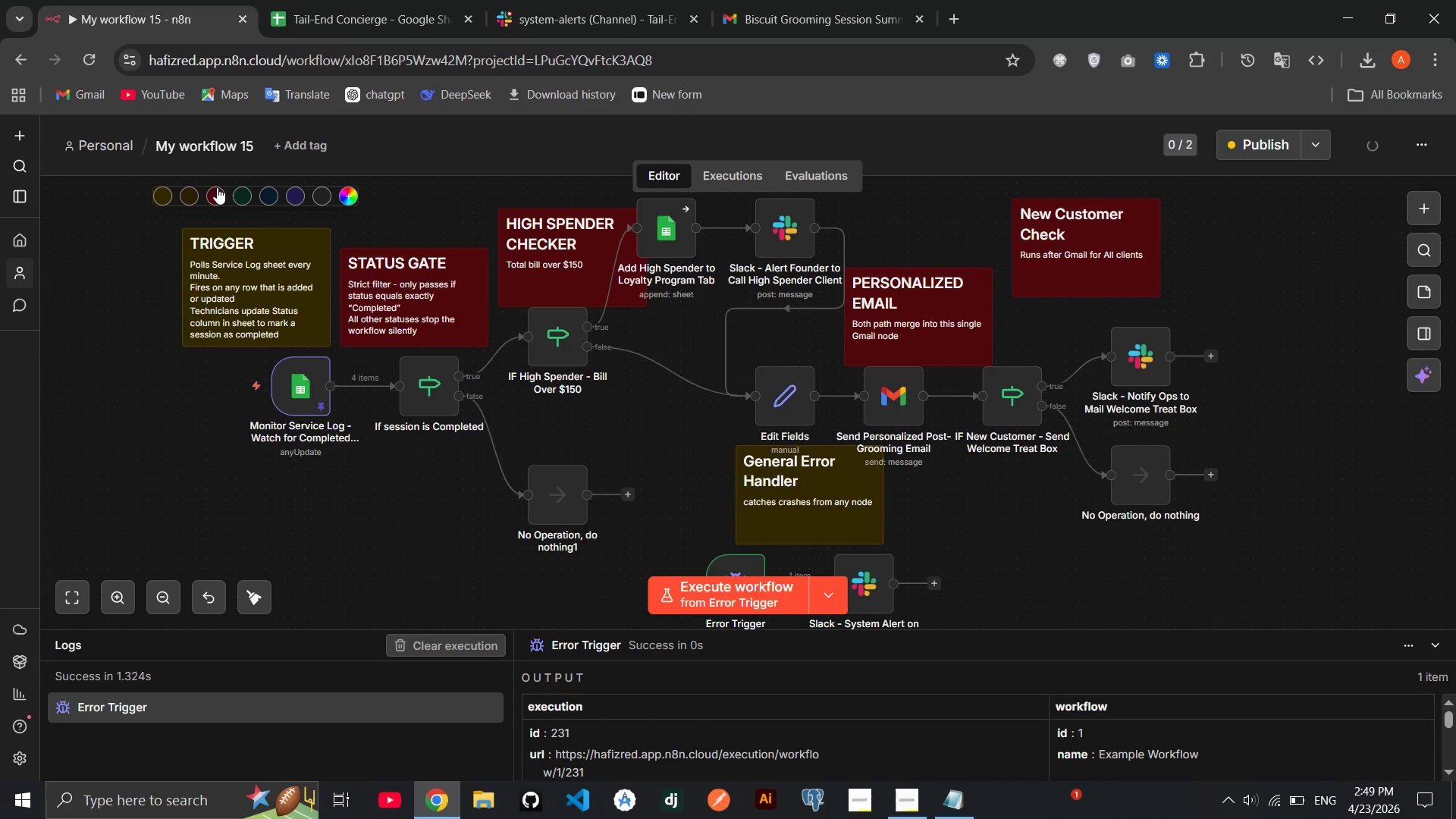 
left_click([216, 188])
 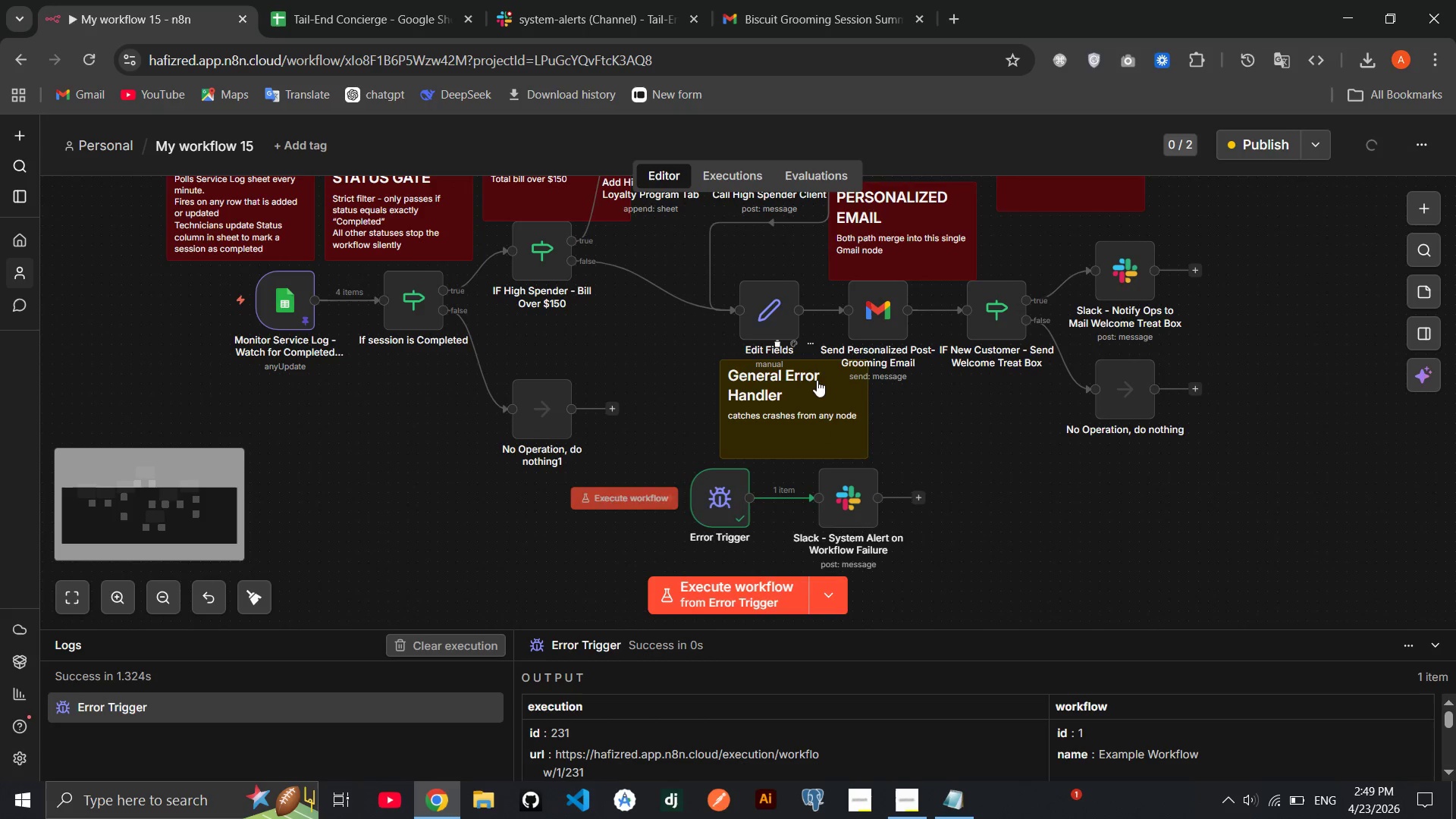 
left_click([793, 342])
 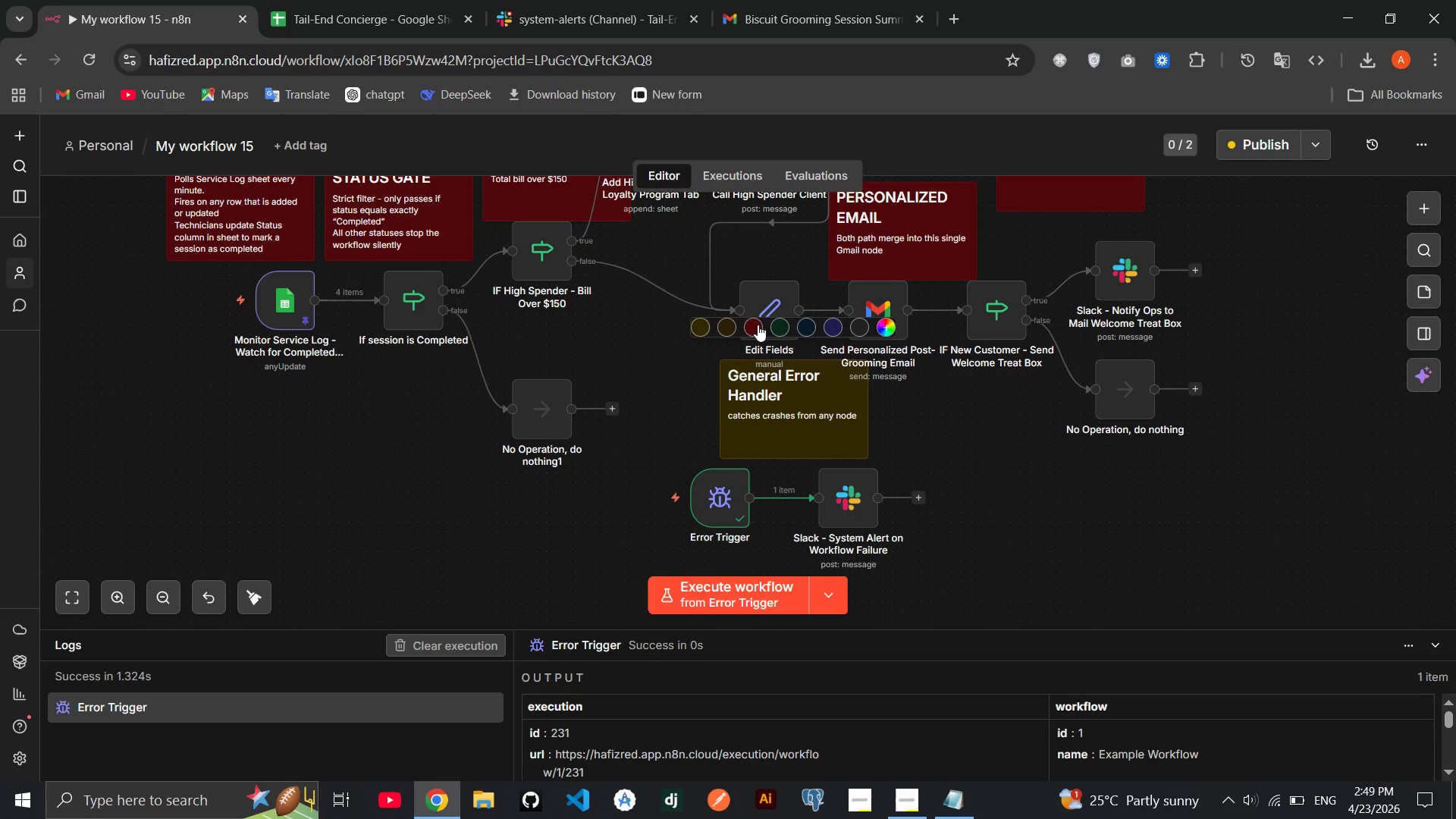 
left_click([754, 324])
 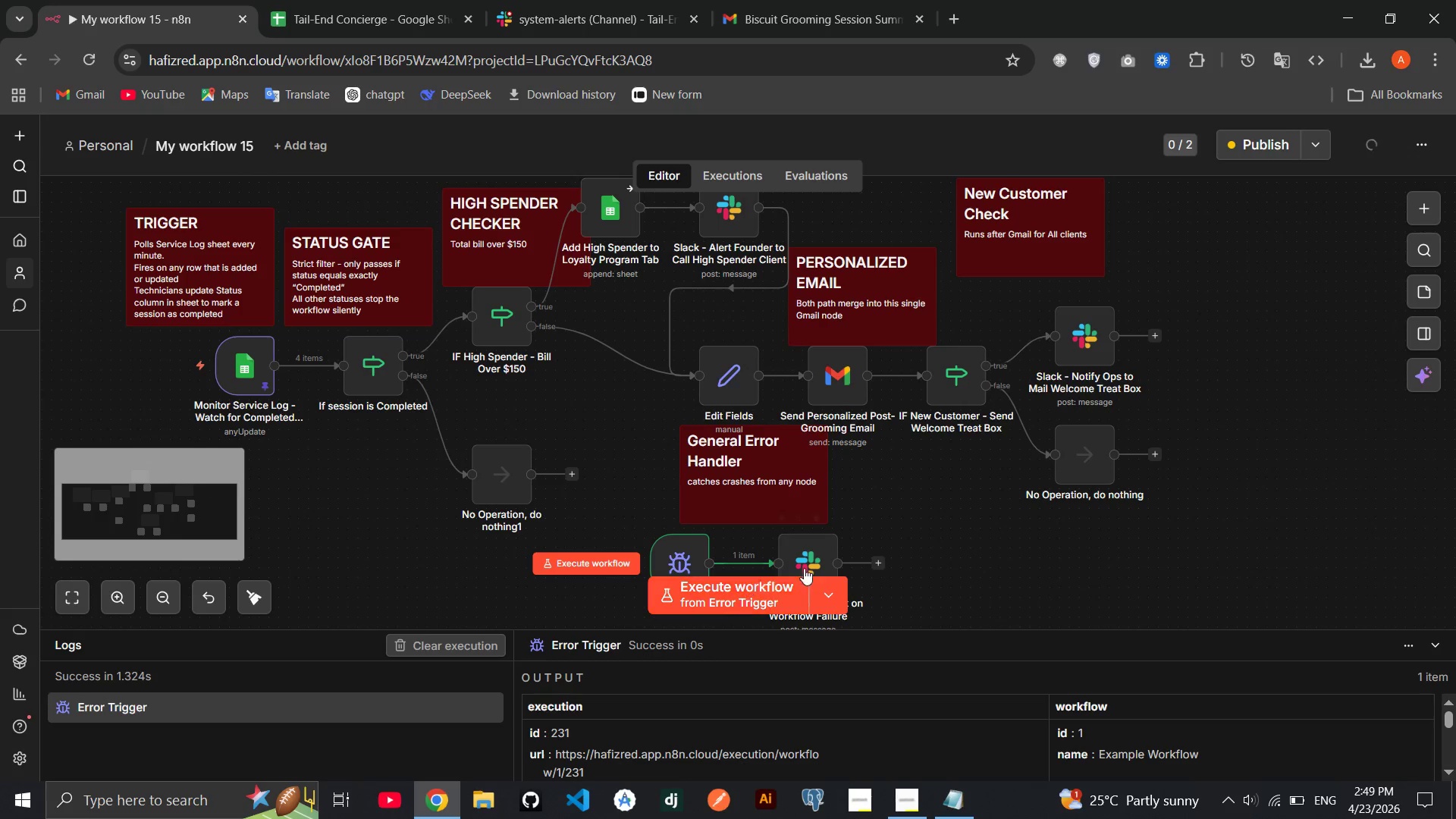 
left_click([833, 590])
 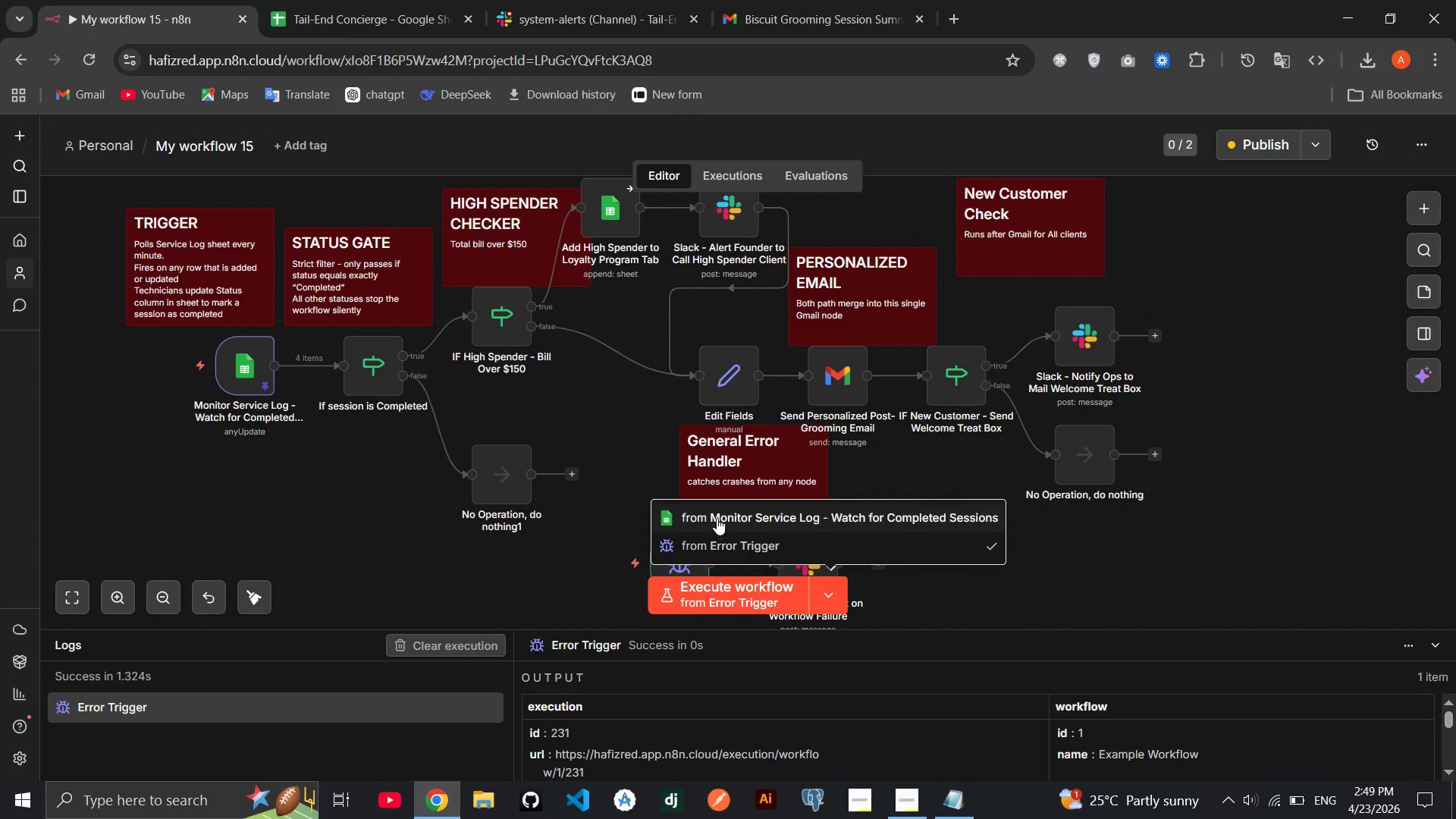 